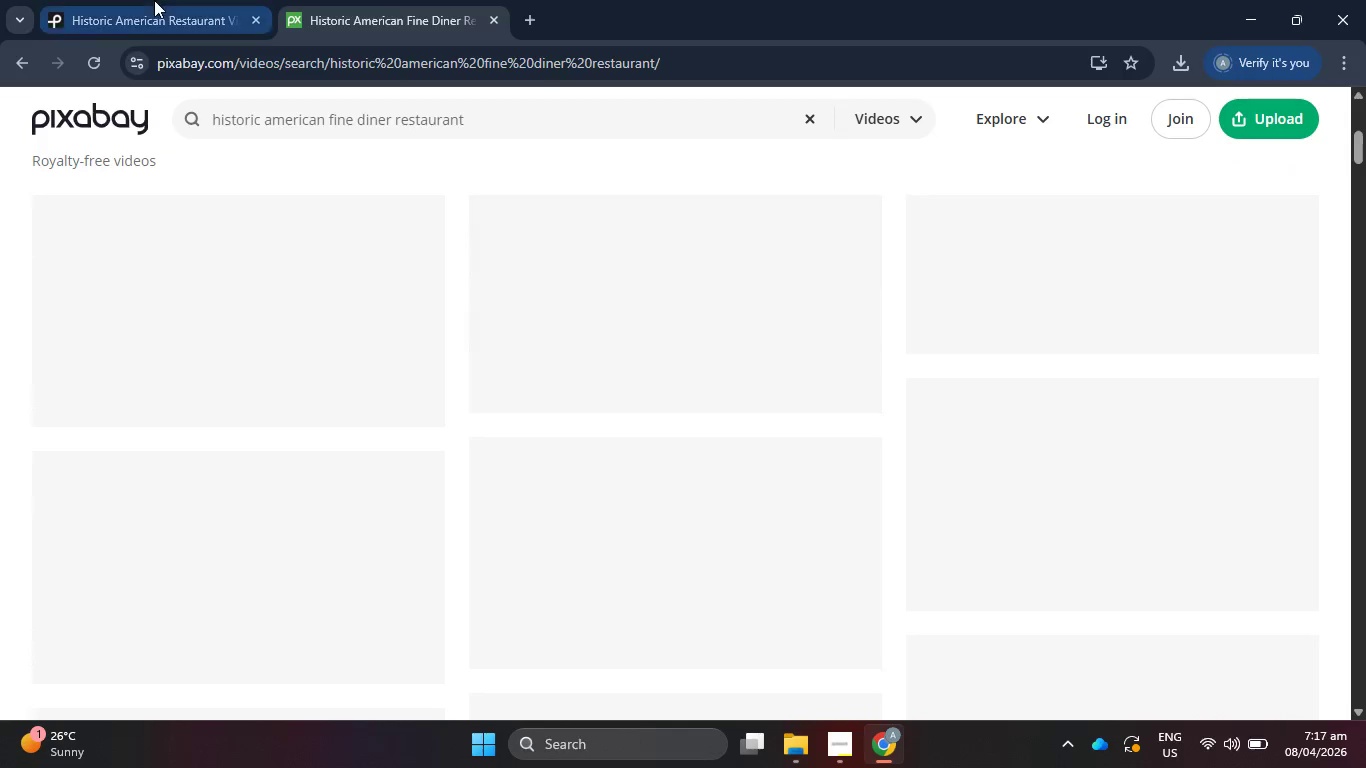 
left_click([154, 0])
 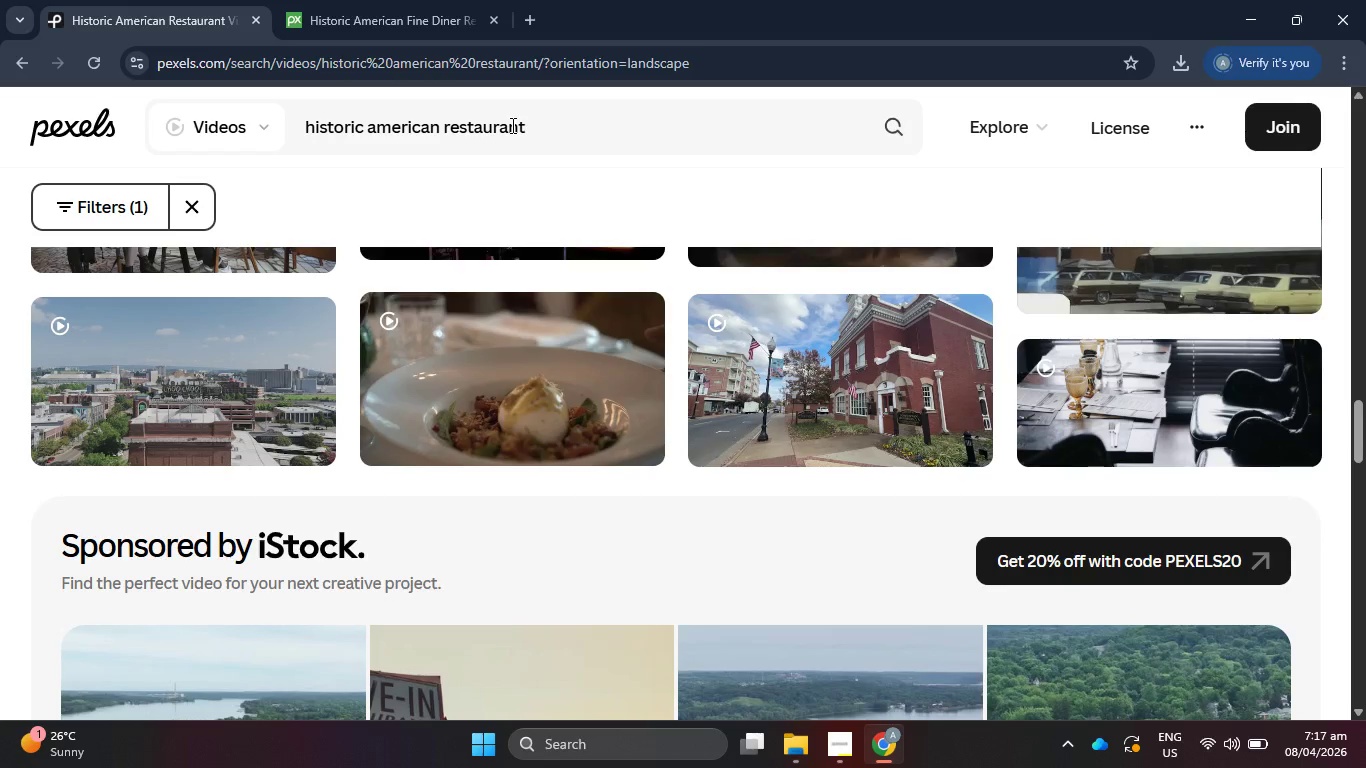 
left_click_drag(start_coordinate=[556, 126], to_coordinate=[276, 131])
 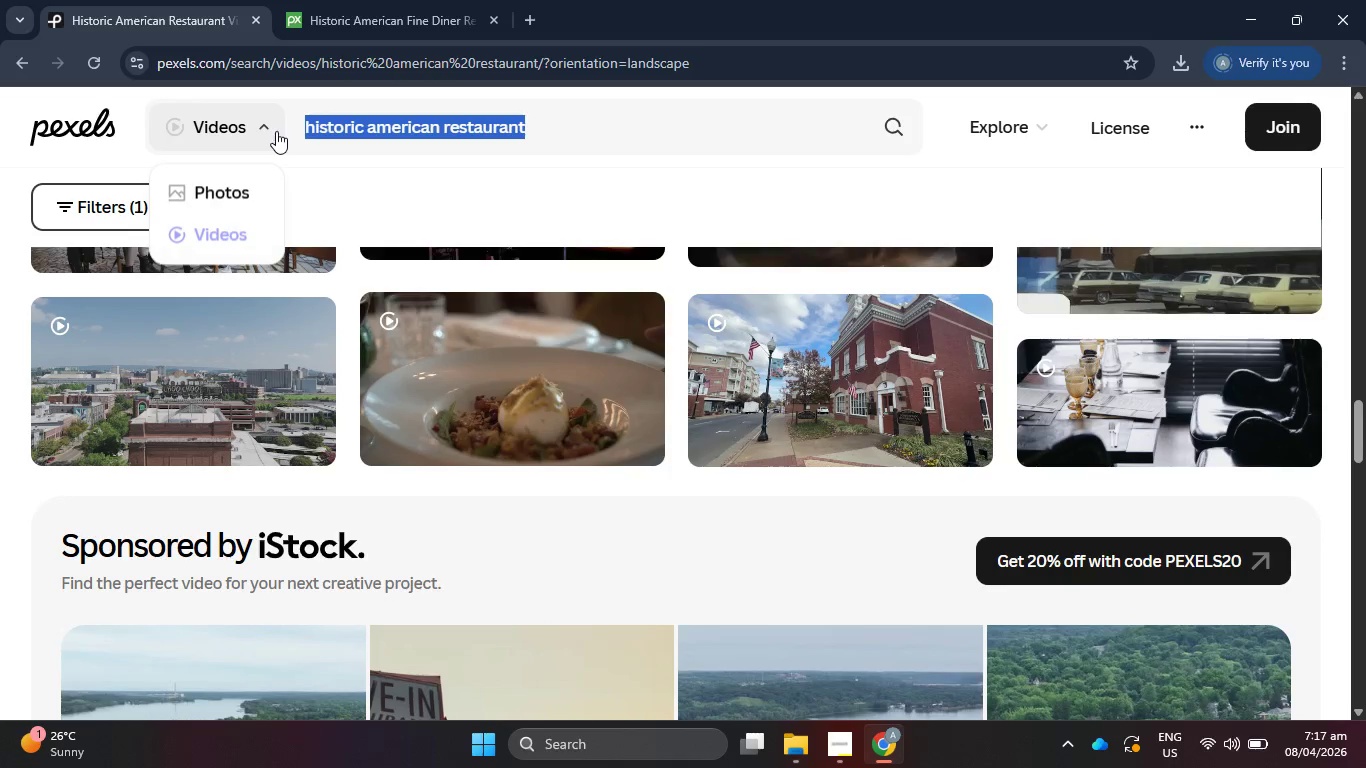 
key(Control+V)
 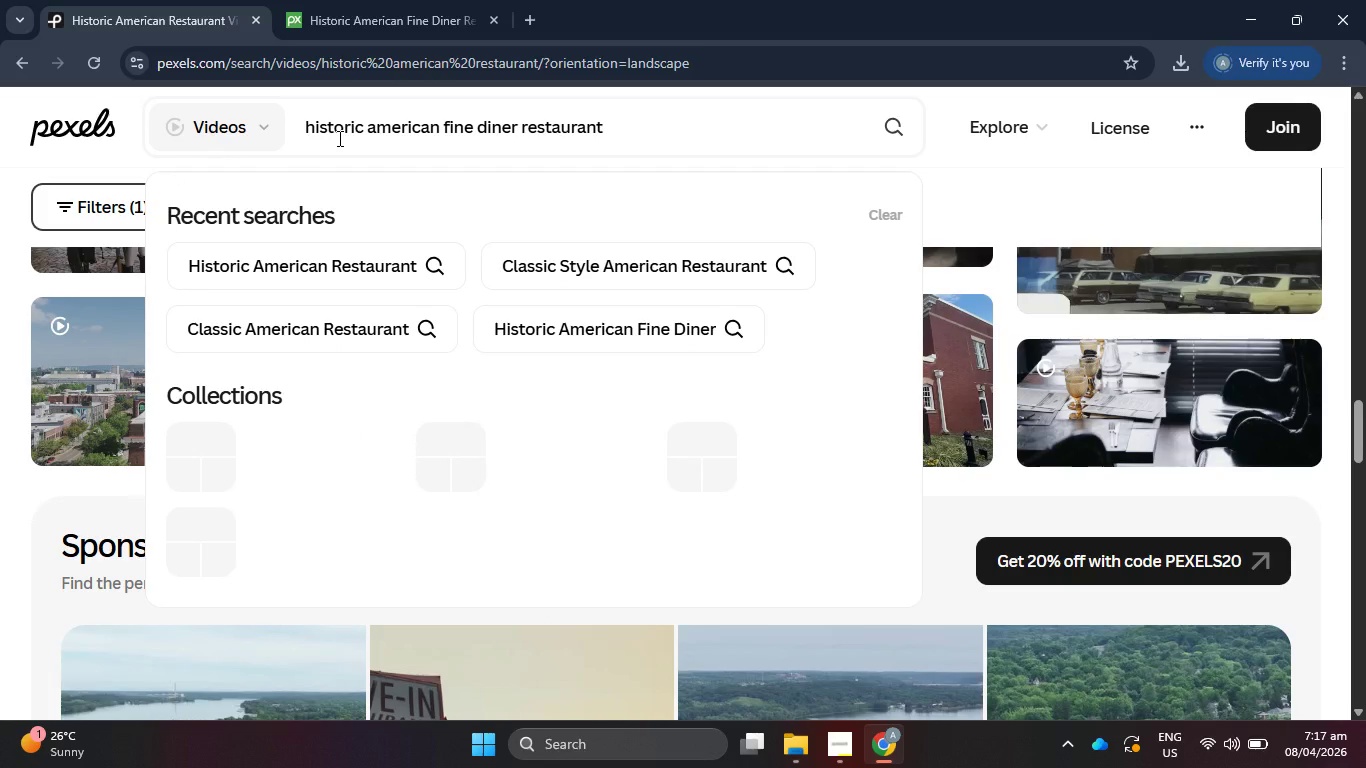 
key(Enter)
 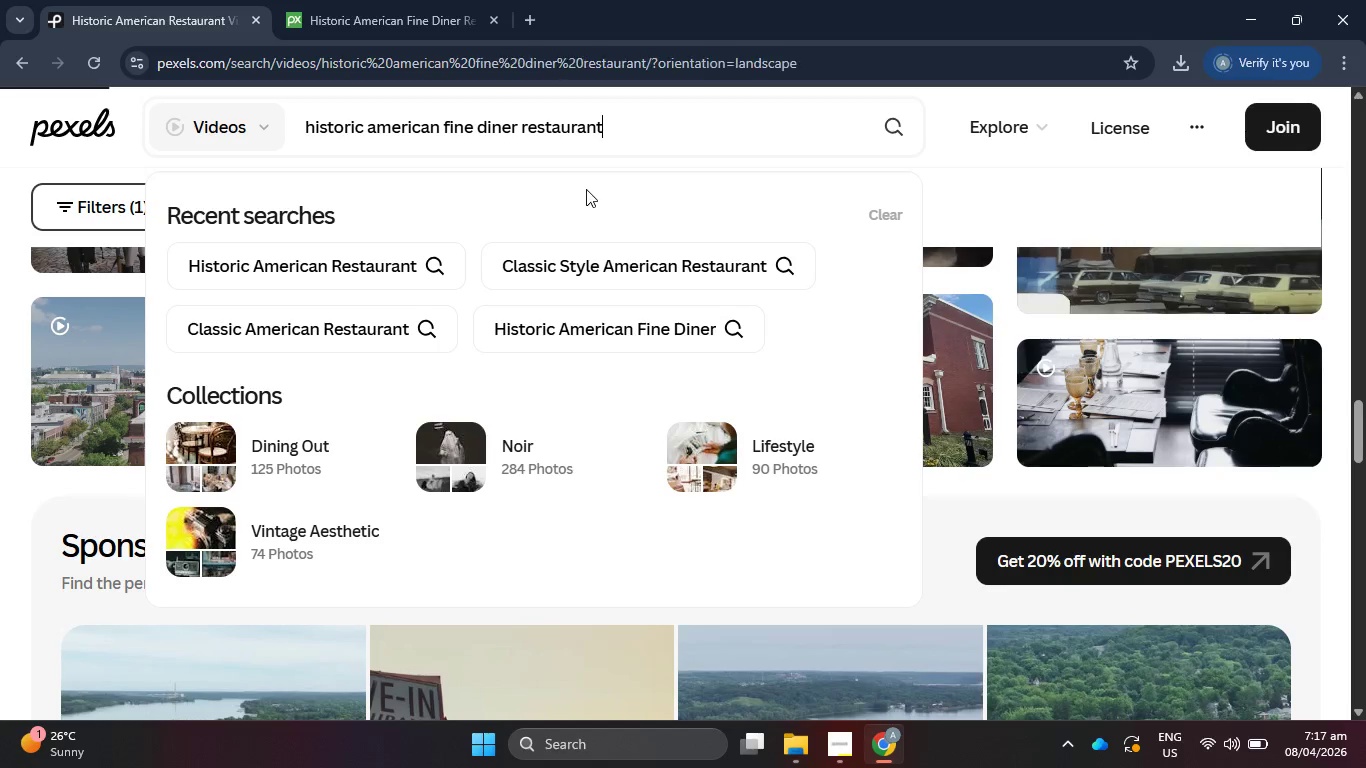 
mouse_move([443, 26])
 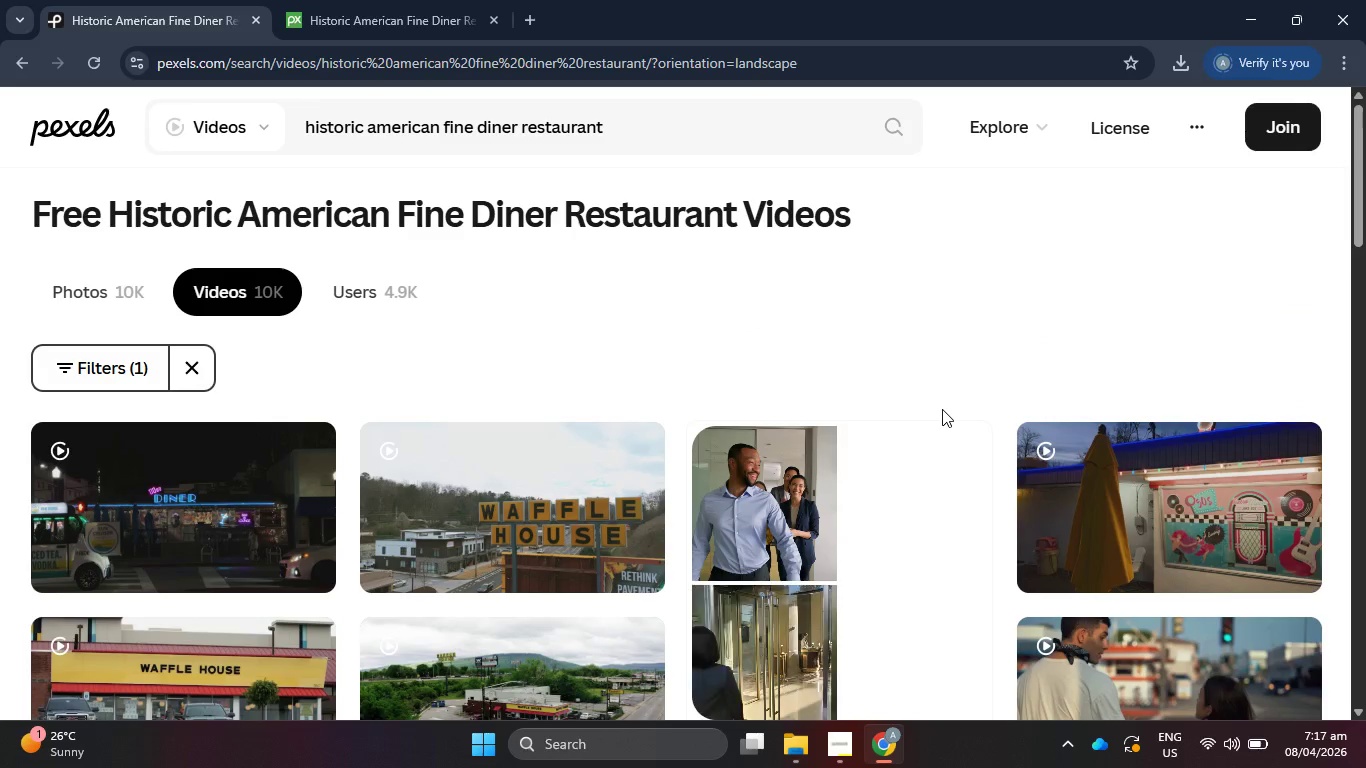 
scroll: coordinate [943, 409], scroll_direction: down, amount: 15.0
 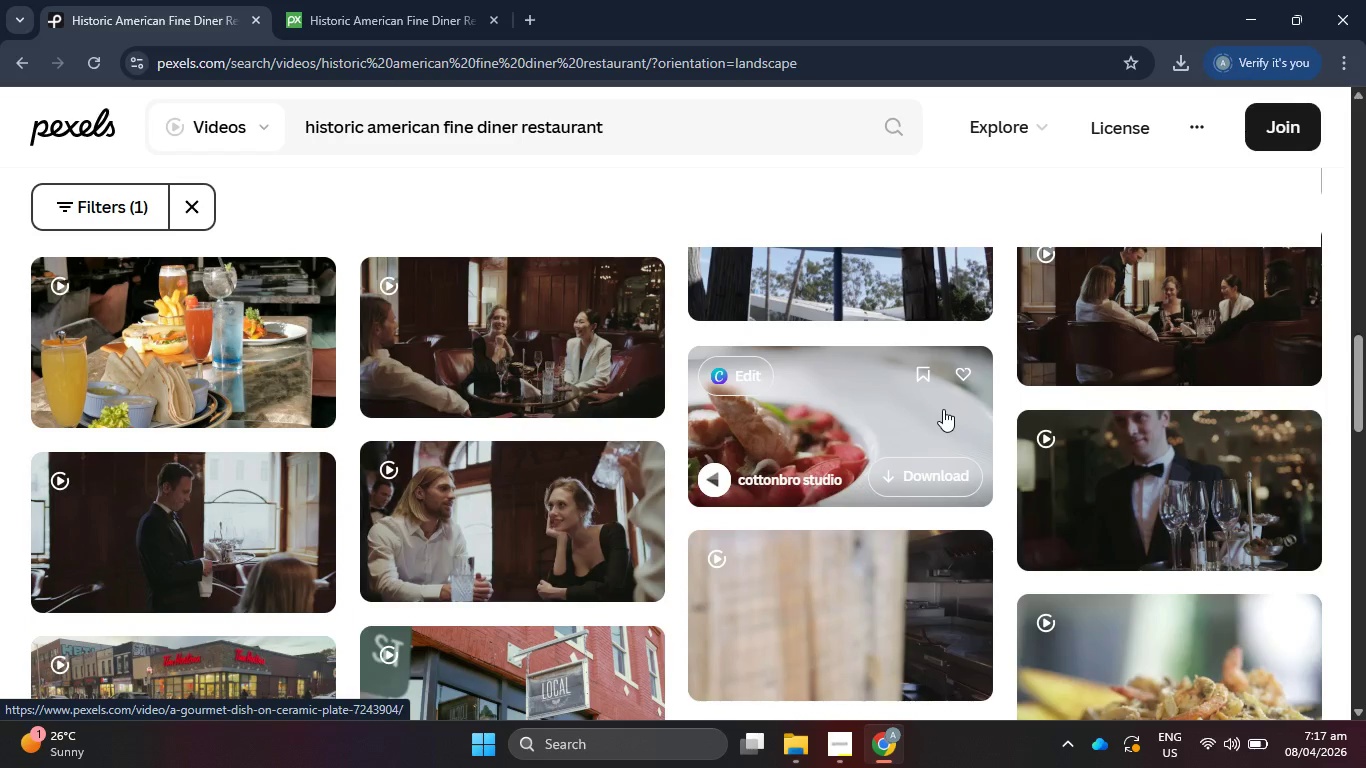 
scroll: coordinate [943, 409], scroll_direction: down, amount: 1.0
 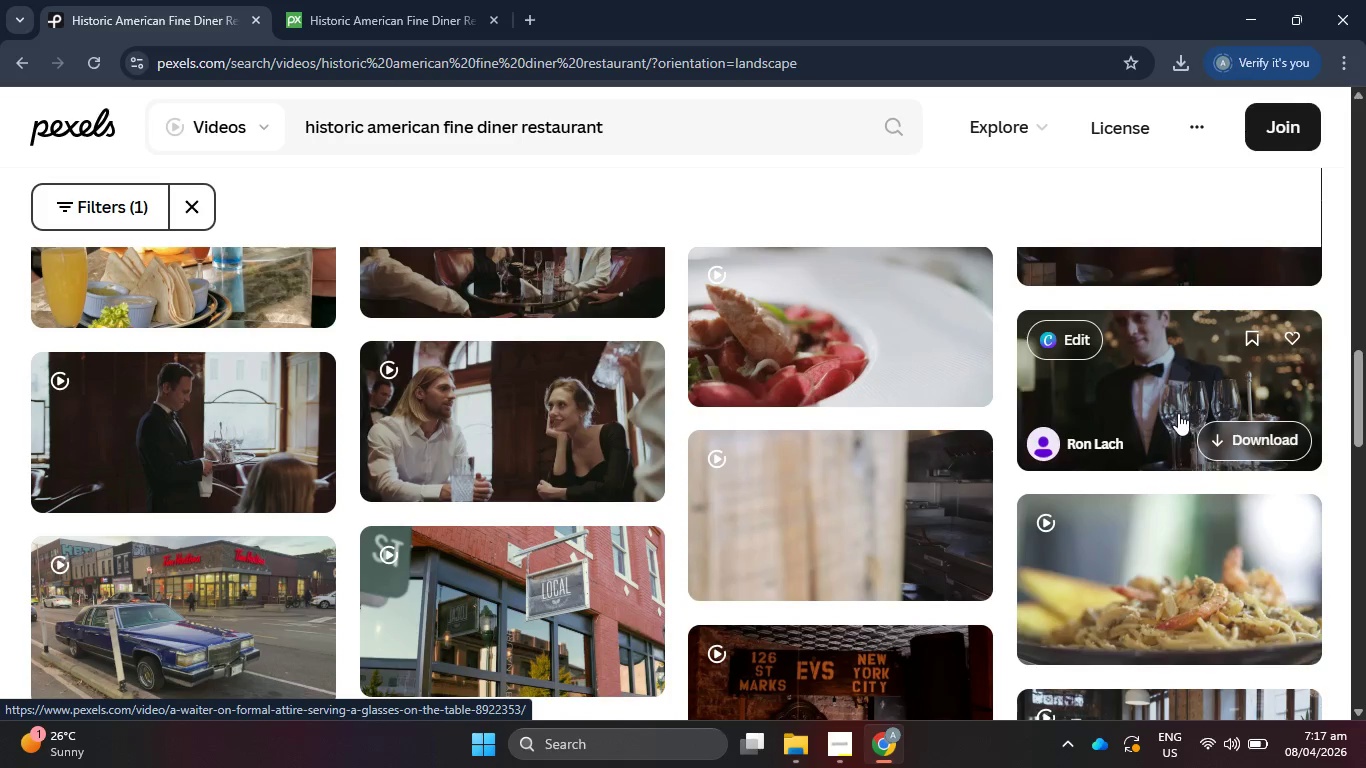 
scroll: coordinate [774, 401], scroll_direction: up, amount: 1.0
 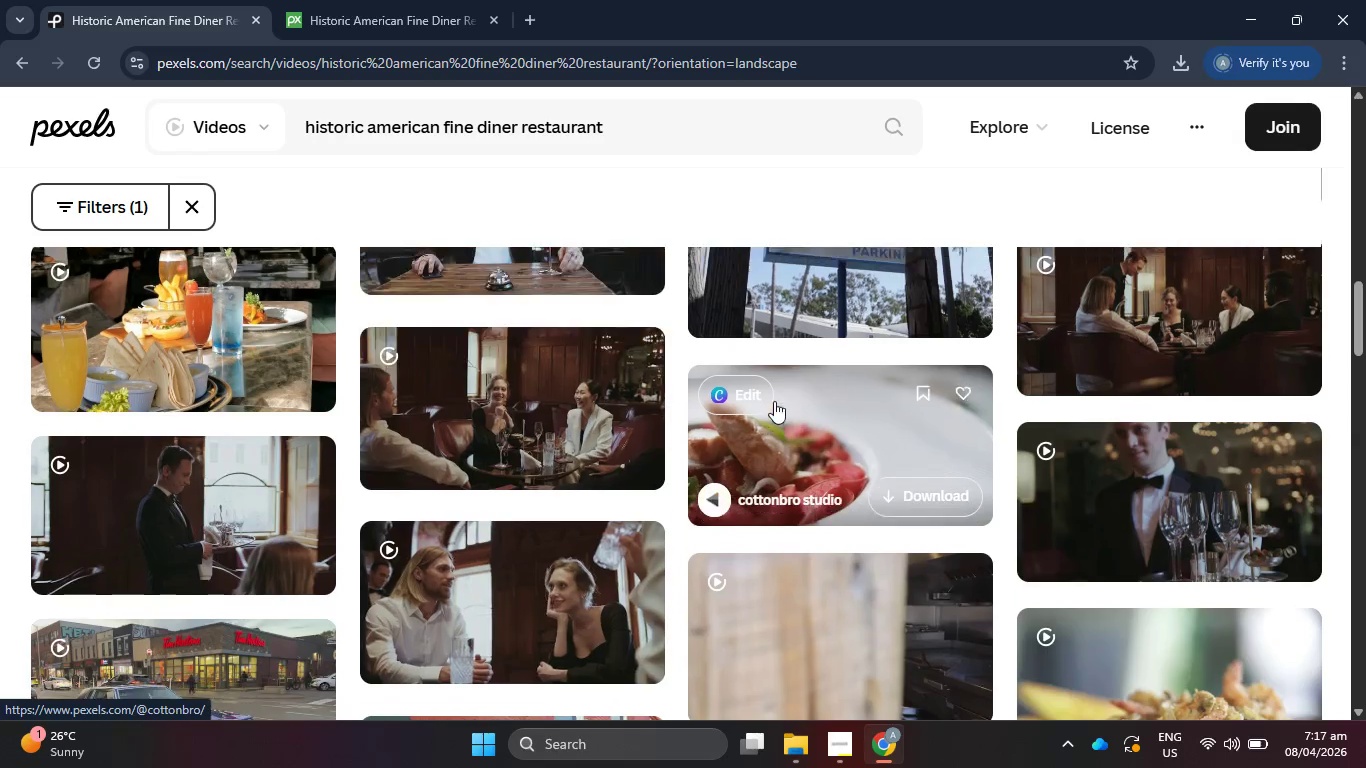 
scroll: coordinate [1195, 530], scroll_direction: down, amount: 9.0
 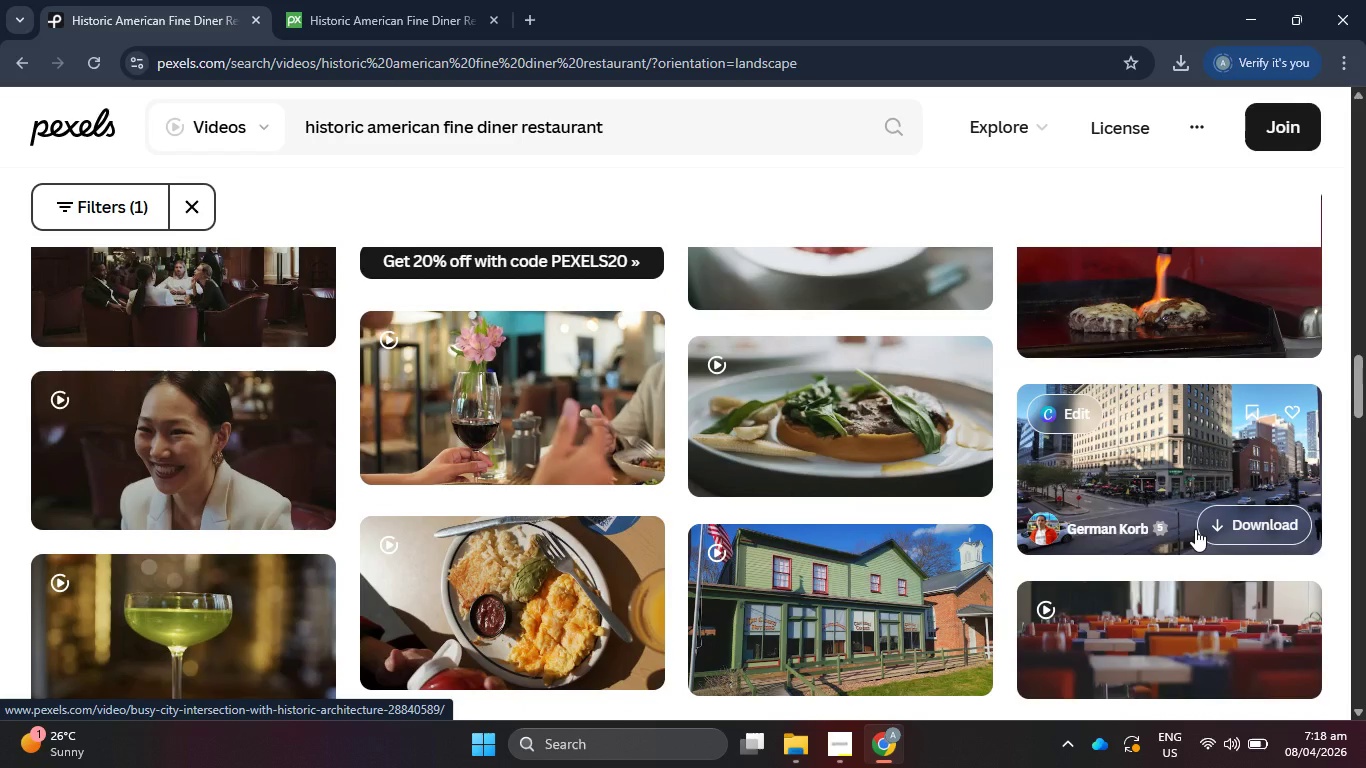 
scroll: coordinate [1194, 527], scroll_direction: up, amount: 11.0
 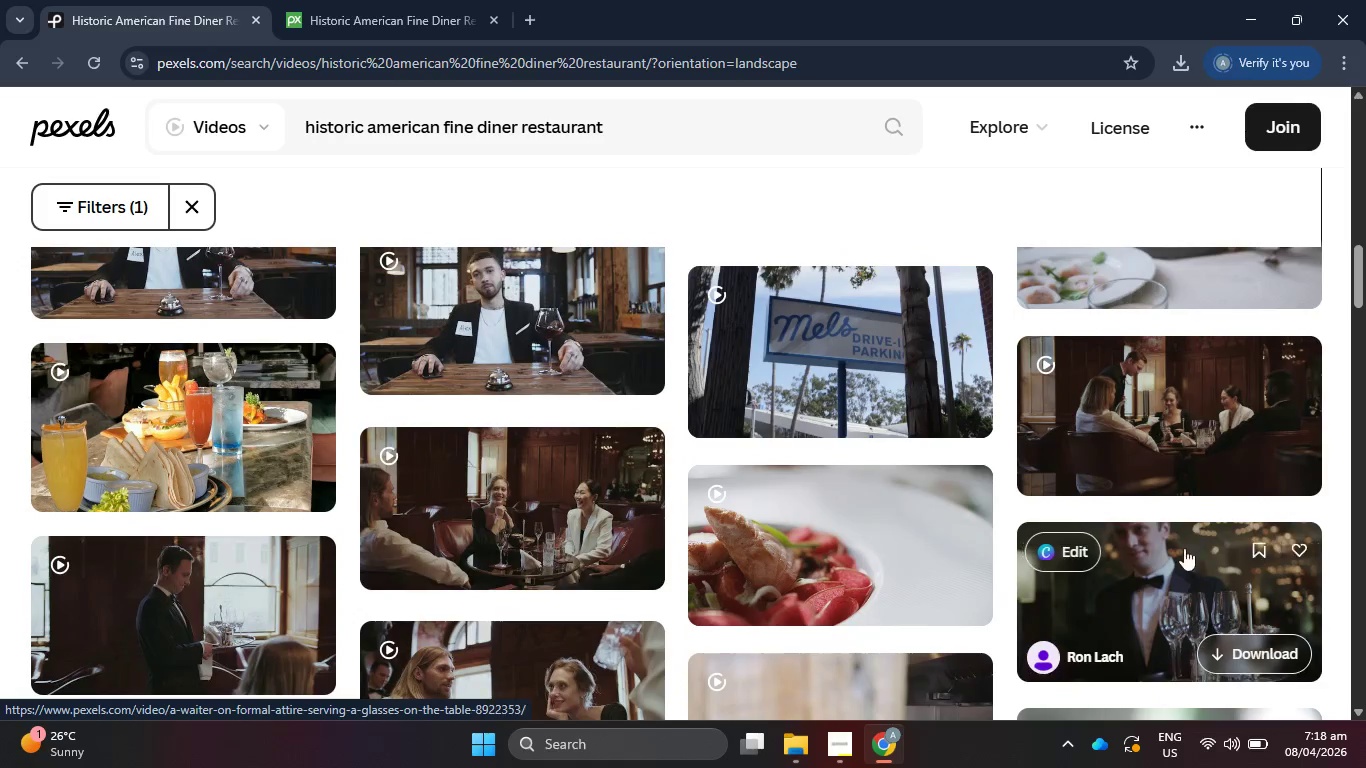 
left_click([1186, 582])
 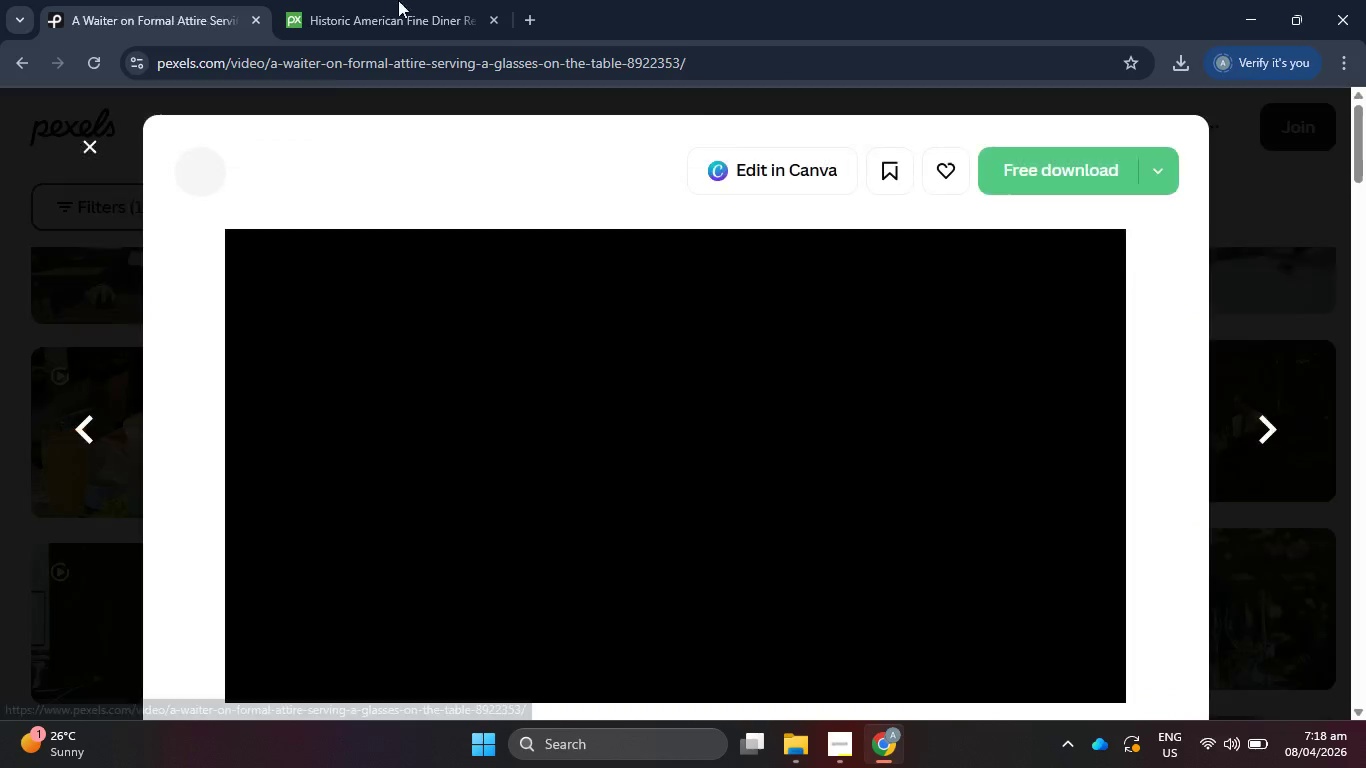 
left_click([359, 0])
 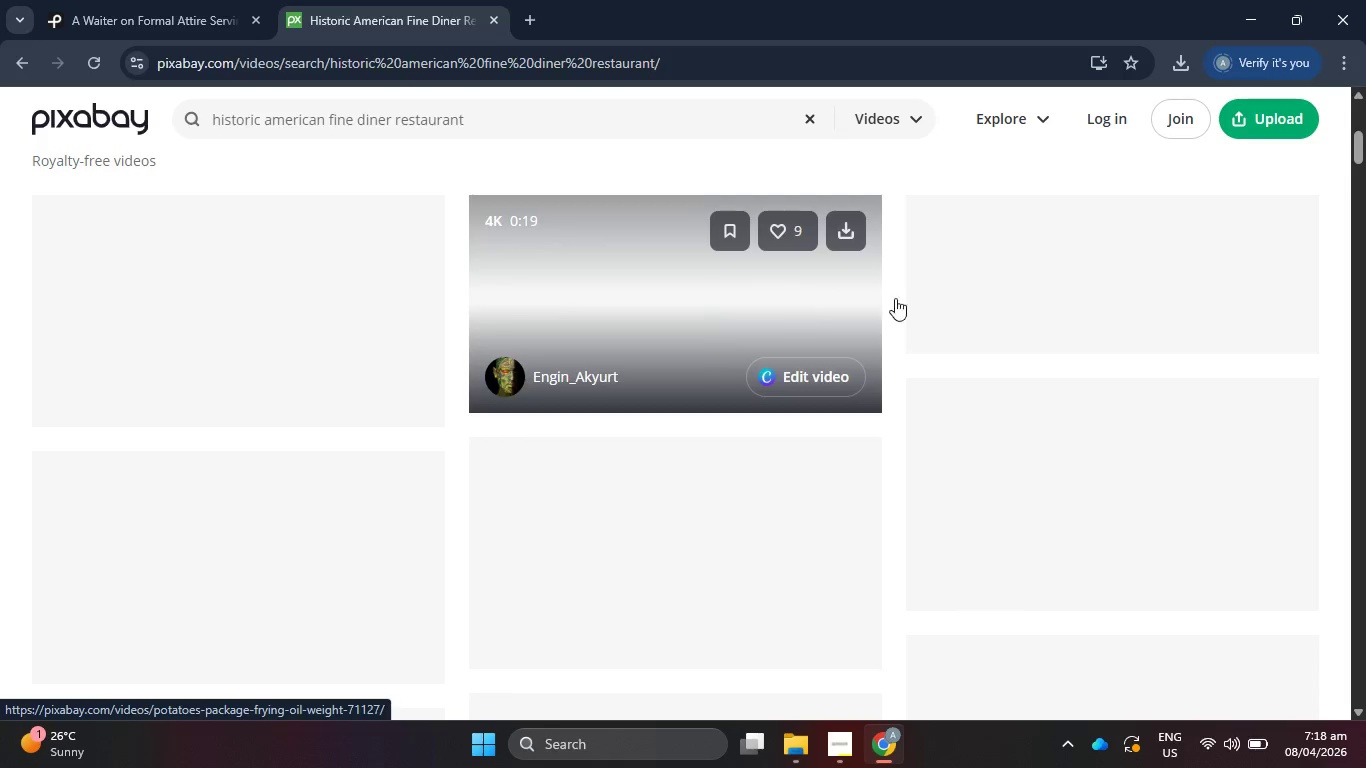 
scroll: coordinate [1069, 337], scroll_direction: up, amount: 7.0
 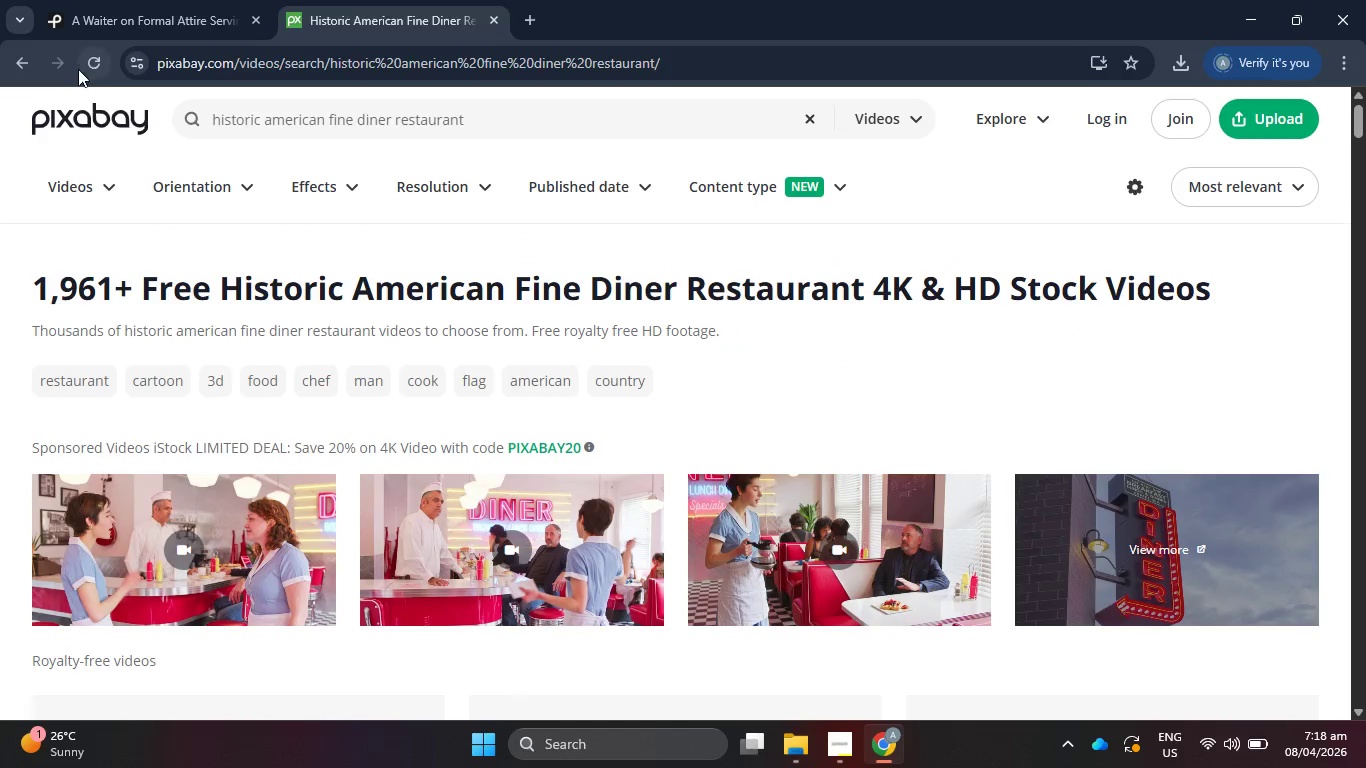 
double_click([146, 0])
 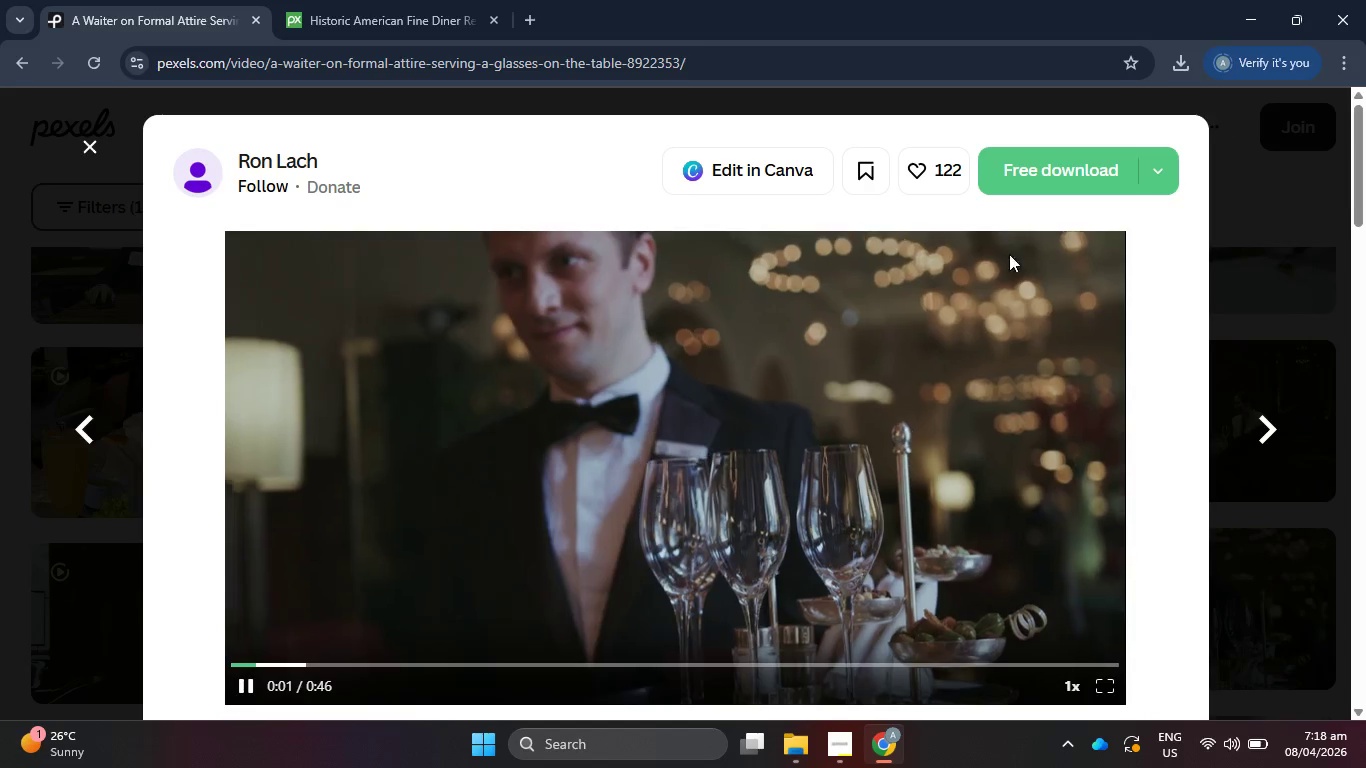 
left_click([1022, 179])
 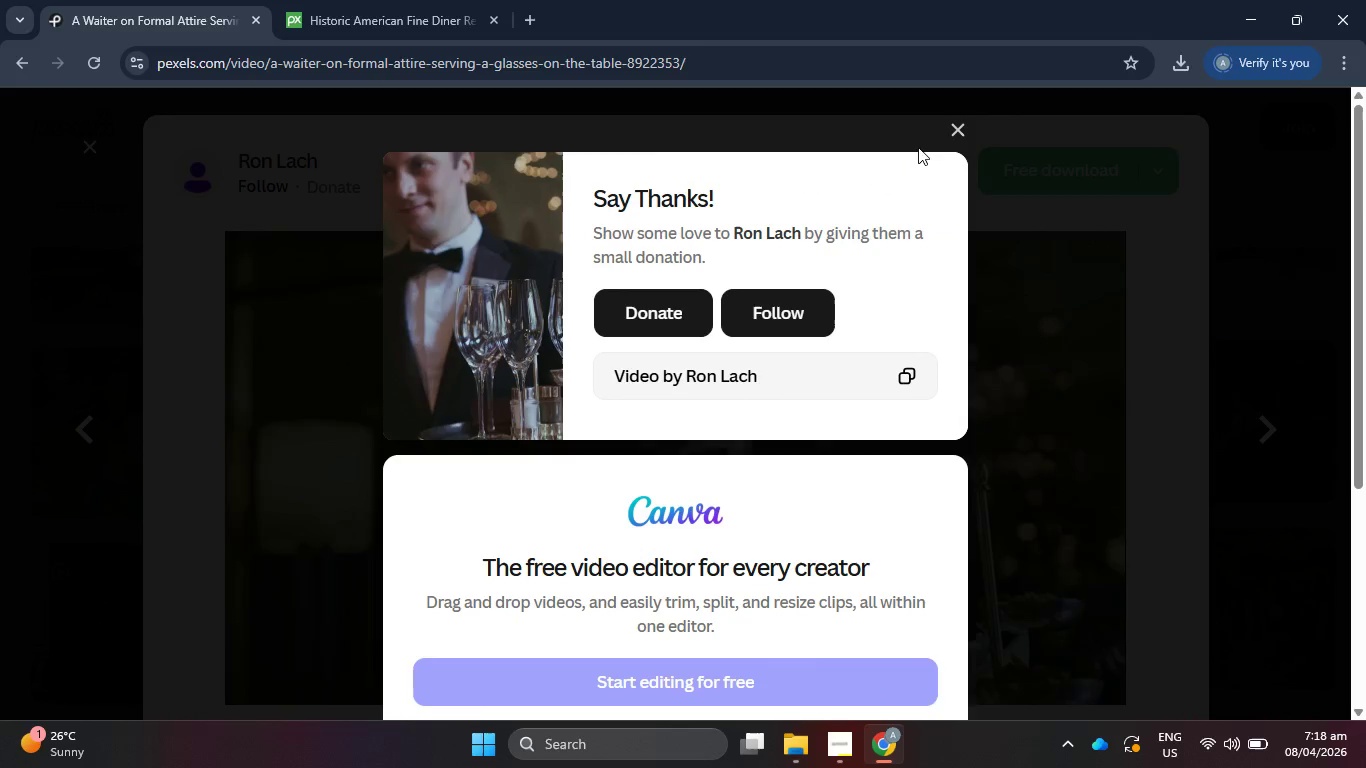 
left_click([960, 131])
 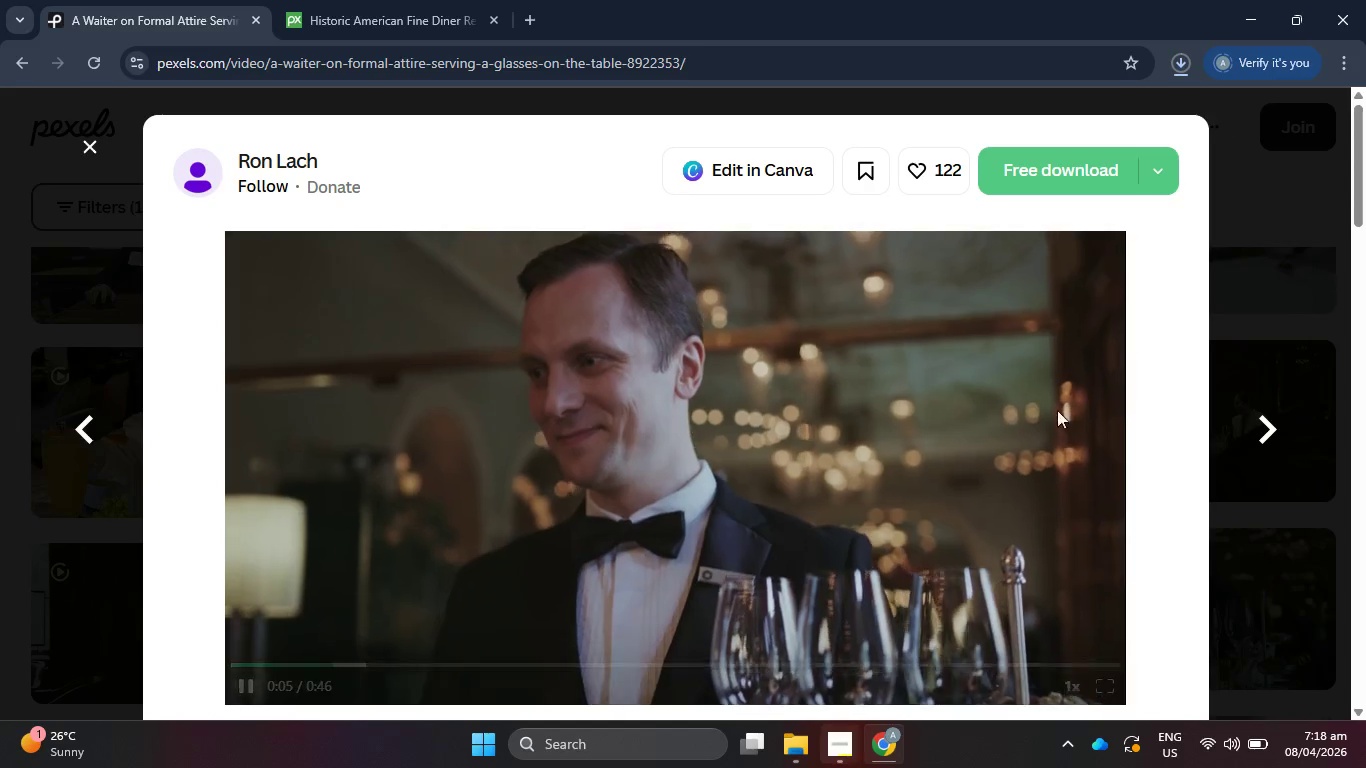 
left_click([1176, 62])
 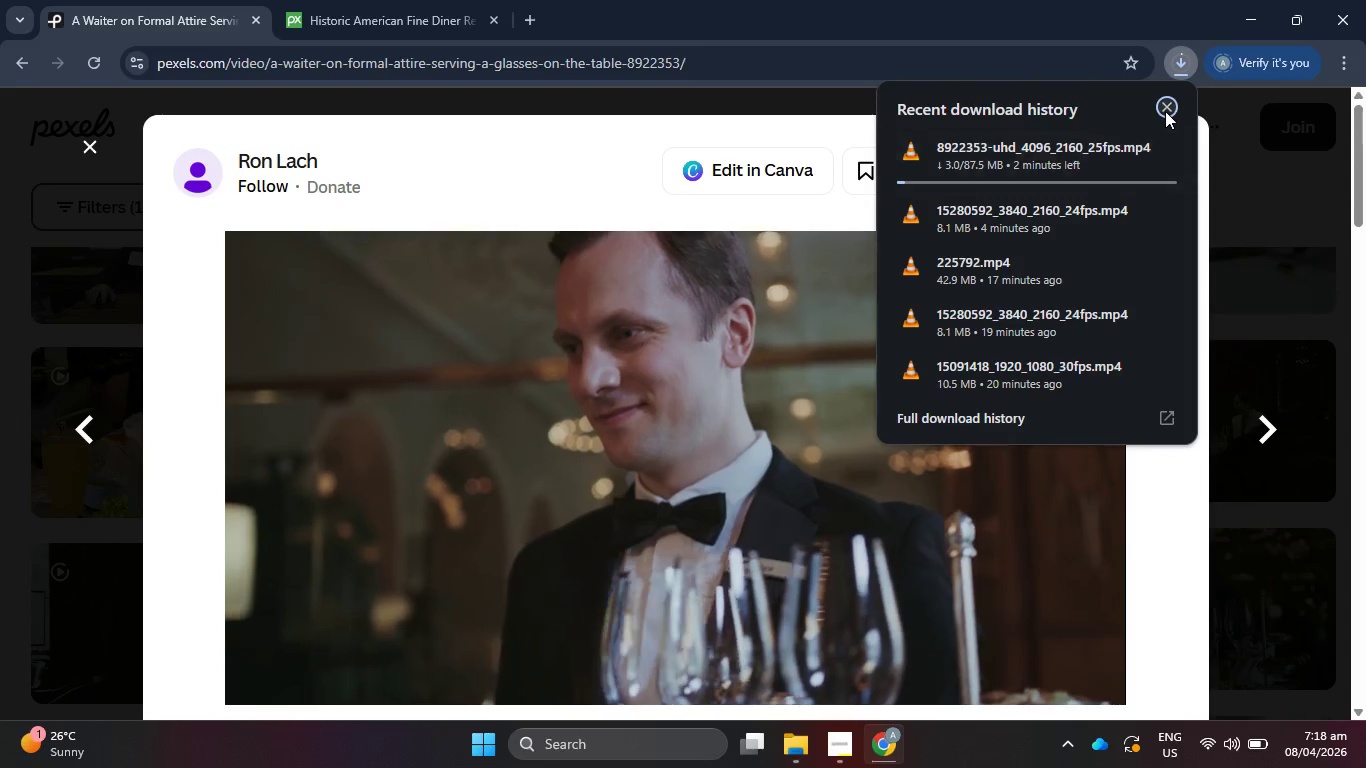 
left_click([1166, 148])
 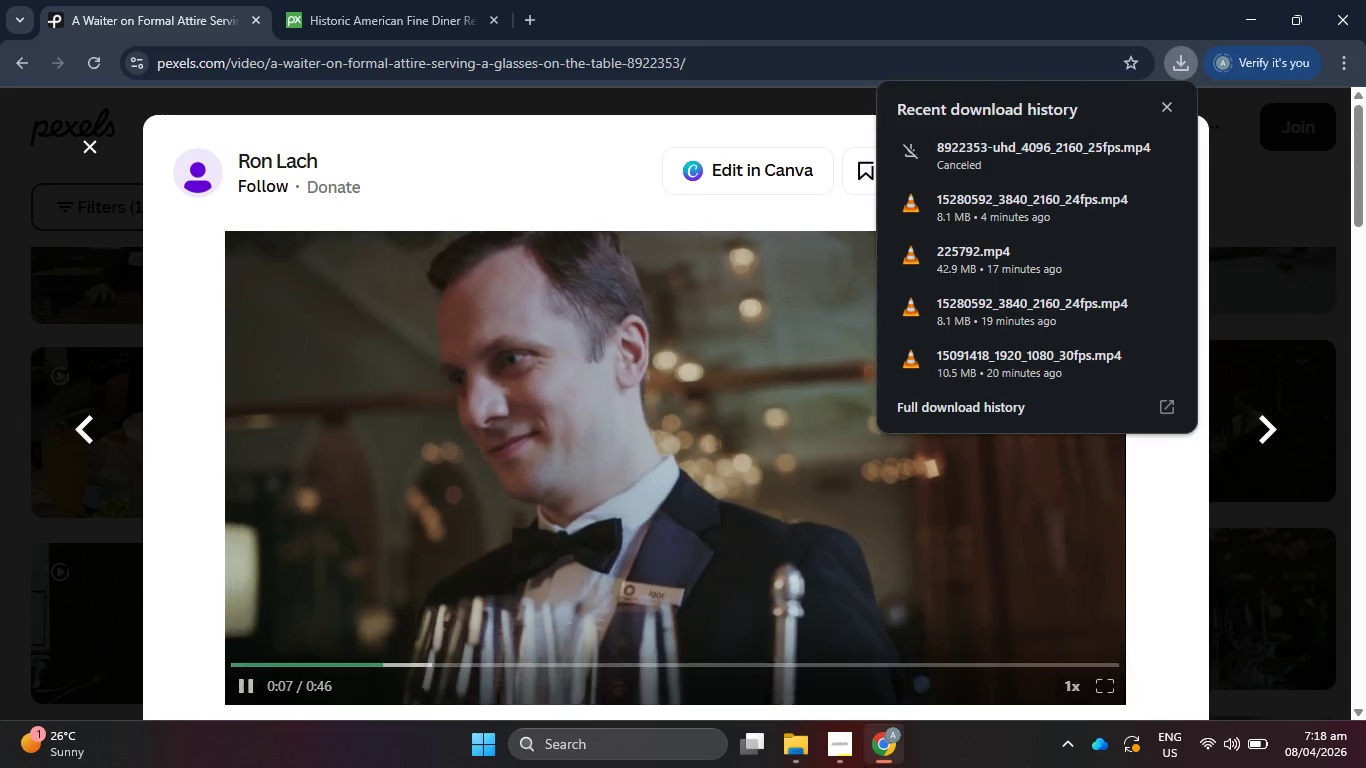 
left_click([836, 743])